 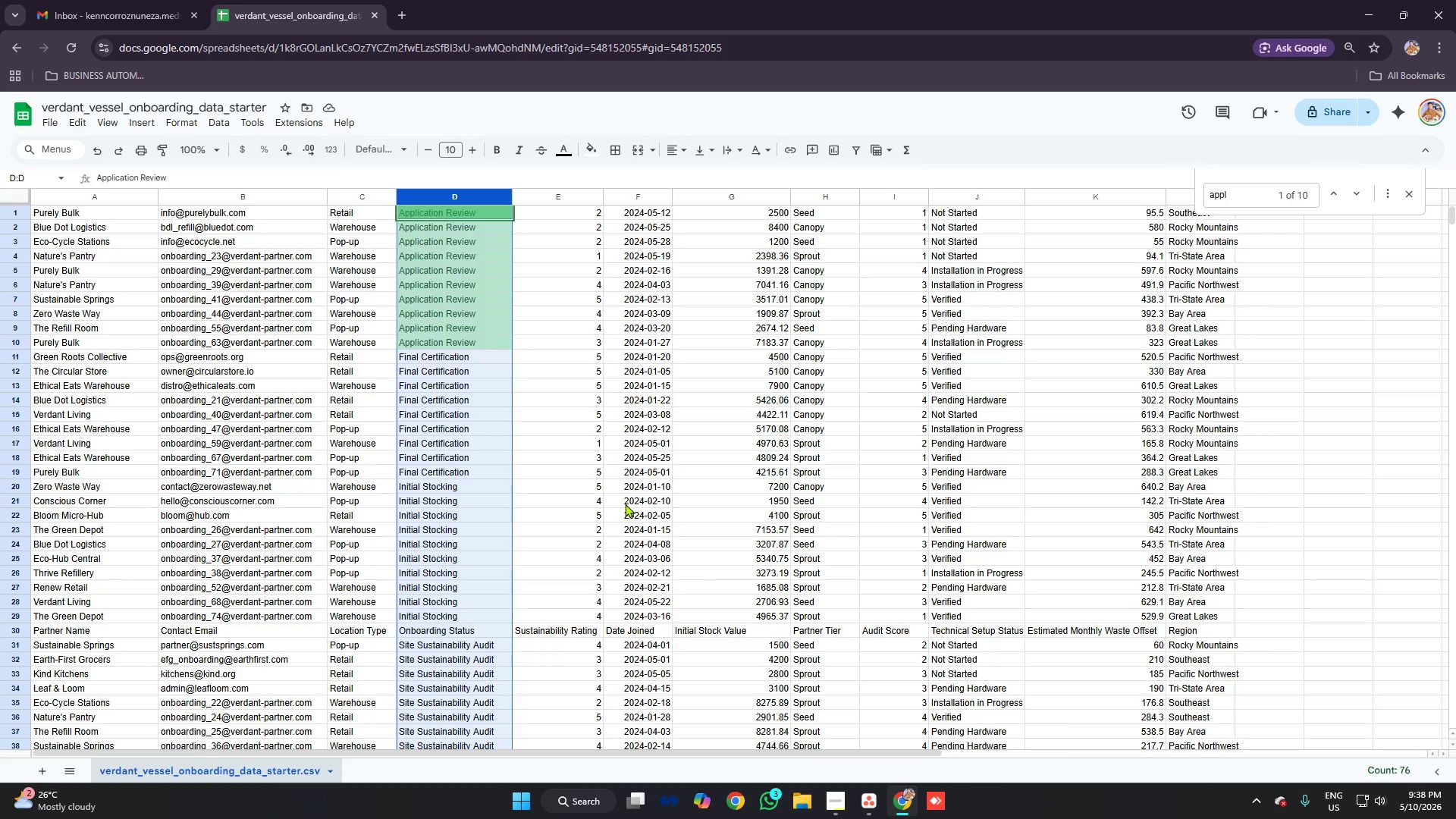 
key(Control+Z)
 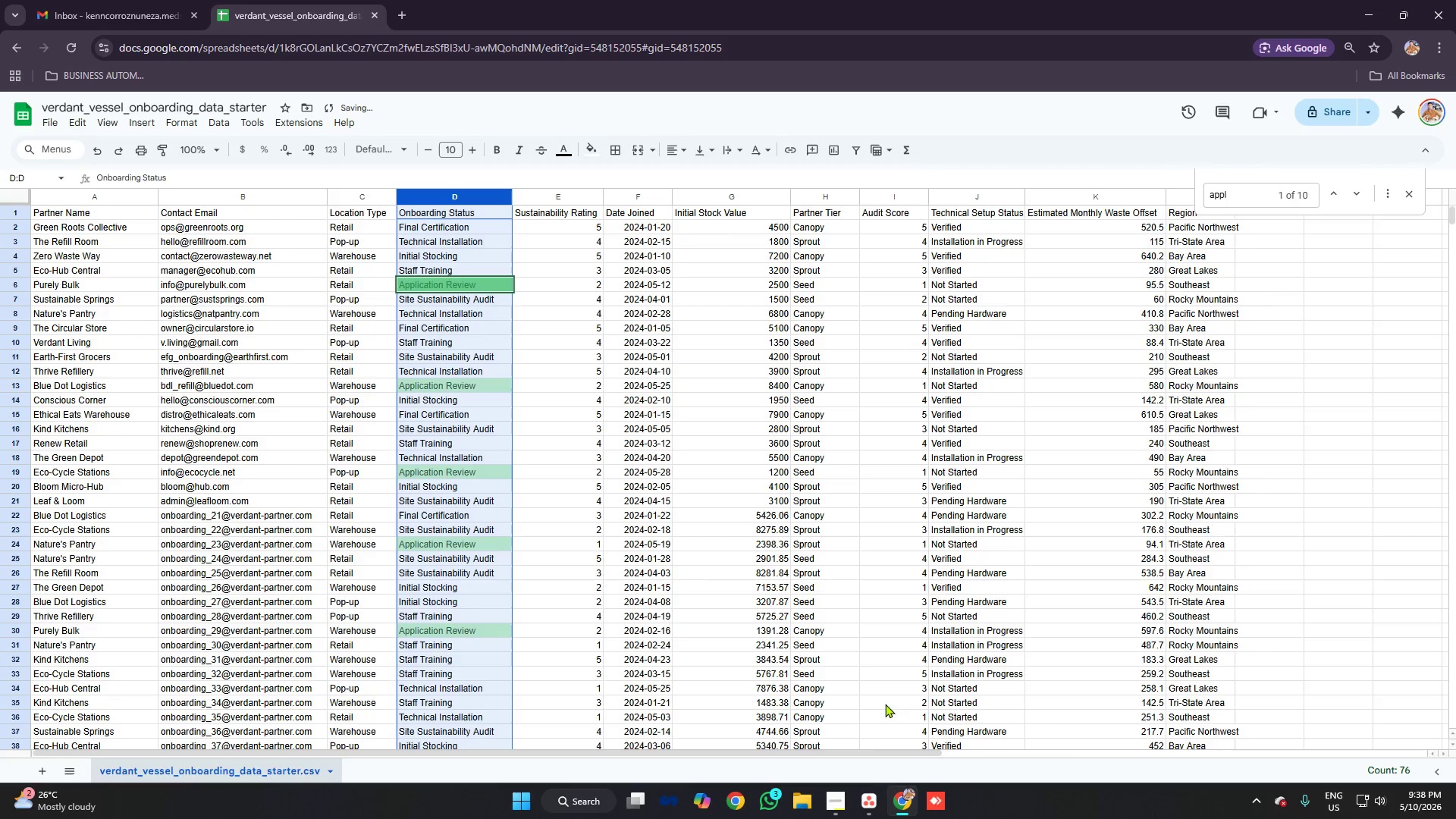 
left_click([870, 817])
 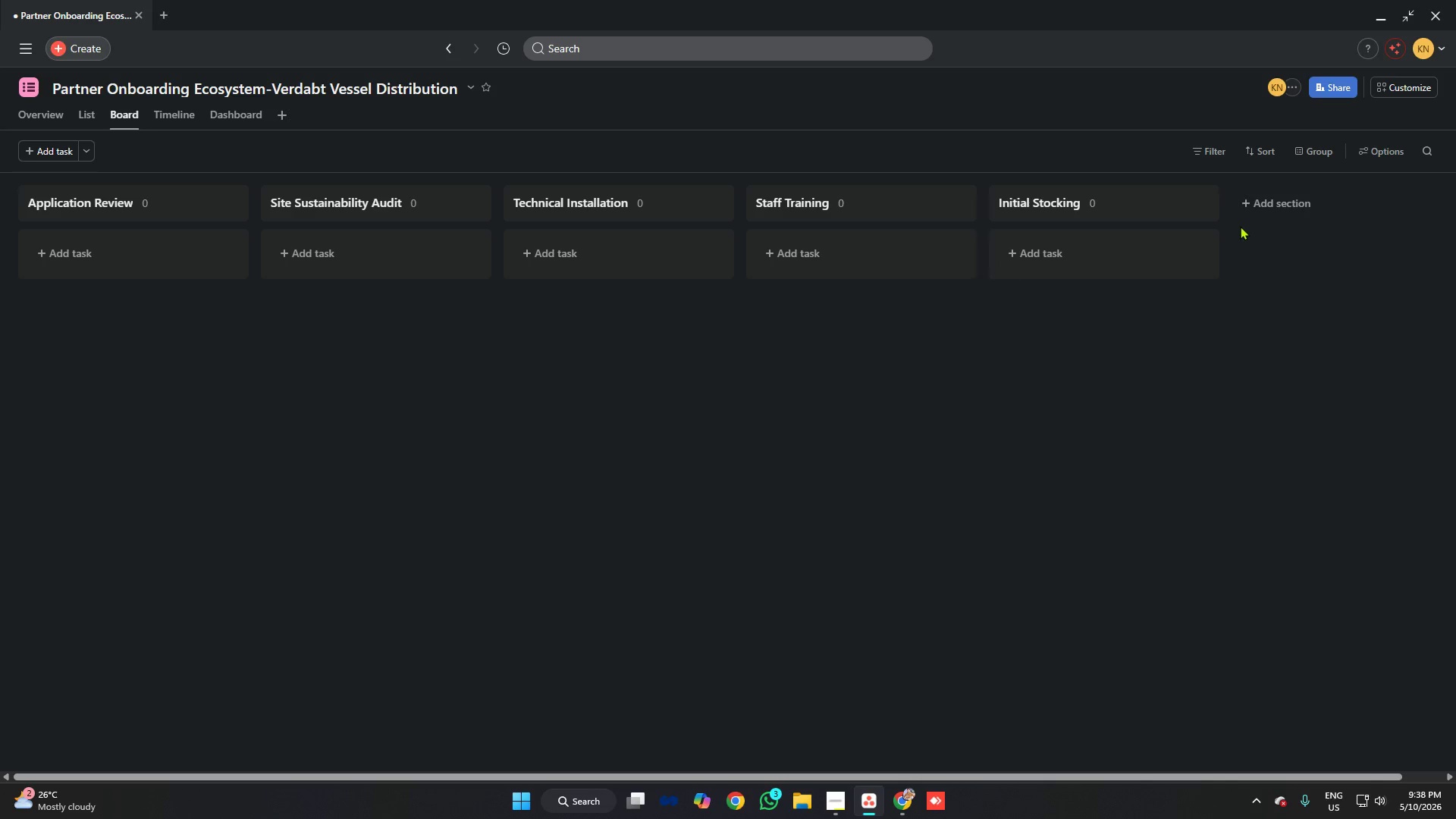 
left_click([1276, 199])
 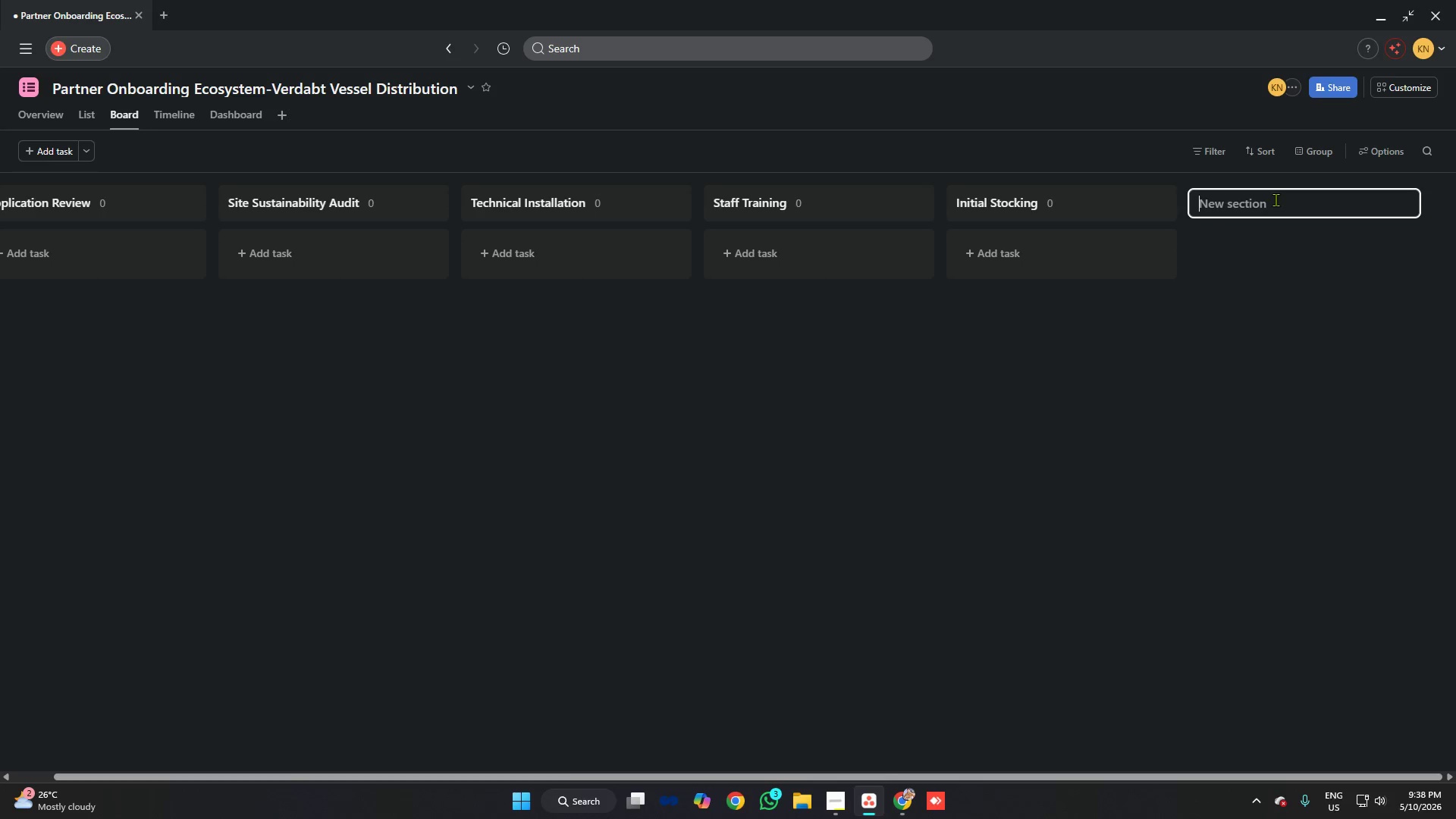 
type(Final)
 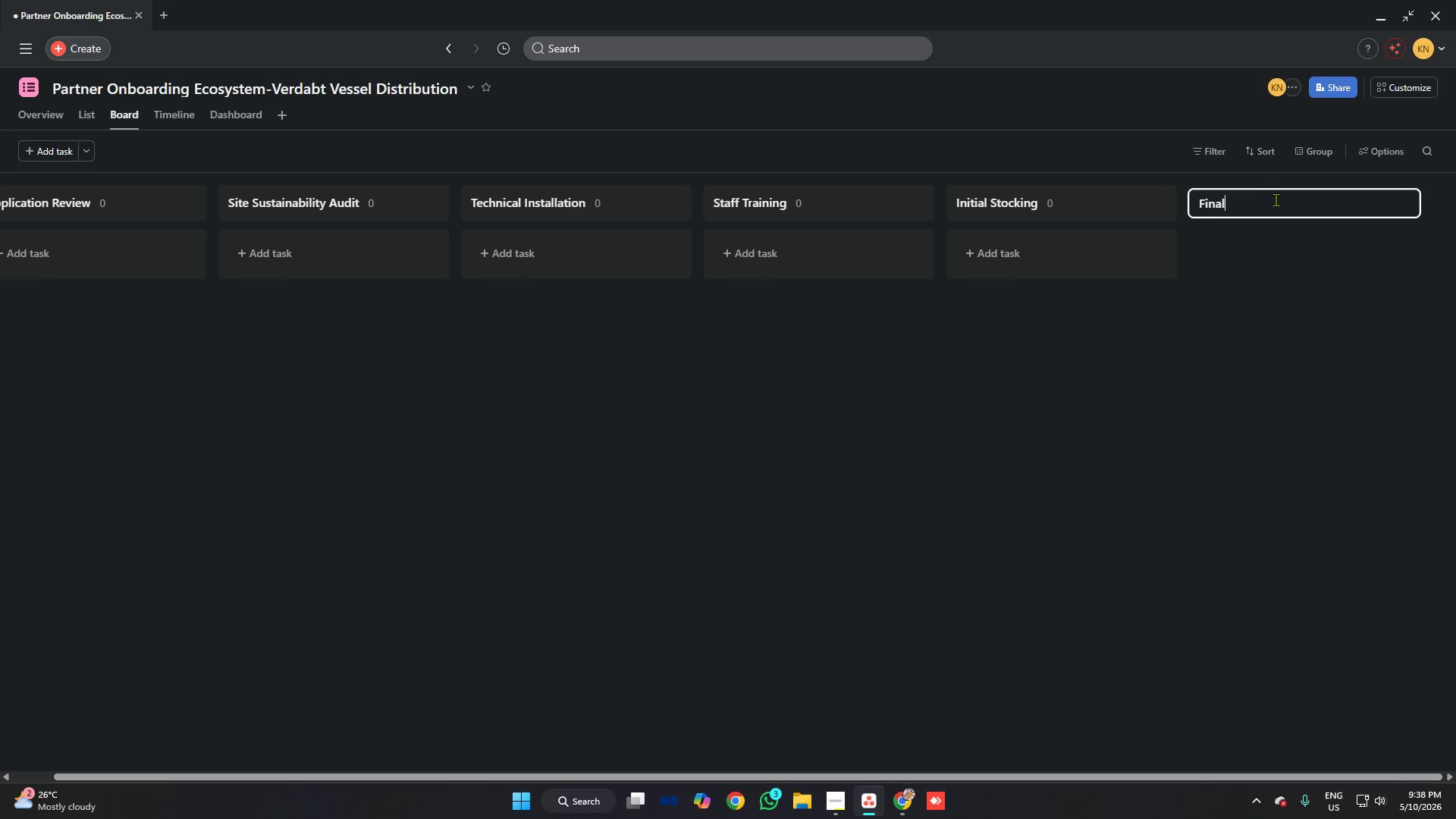 
type( Certification)
 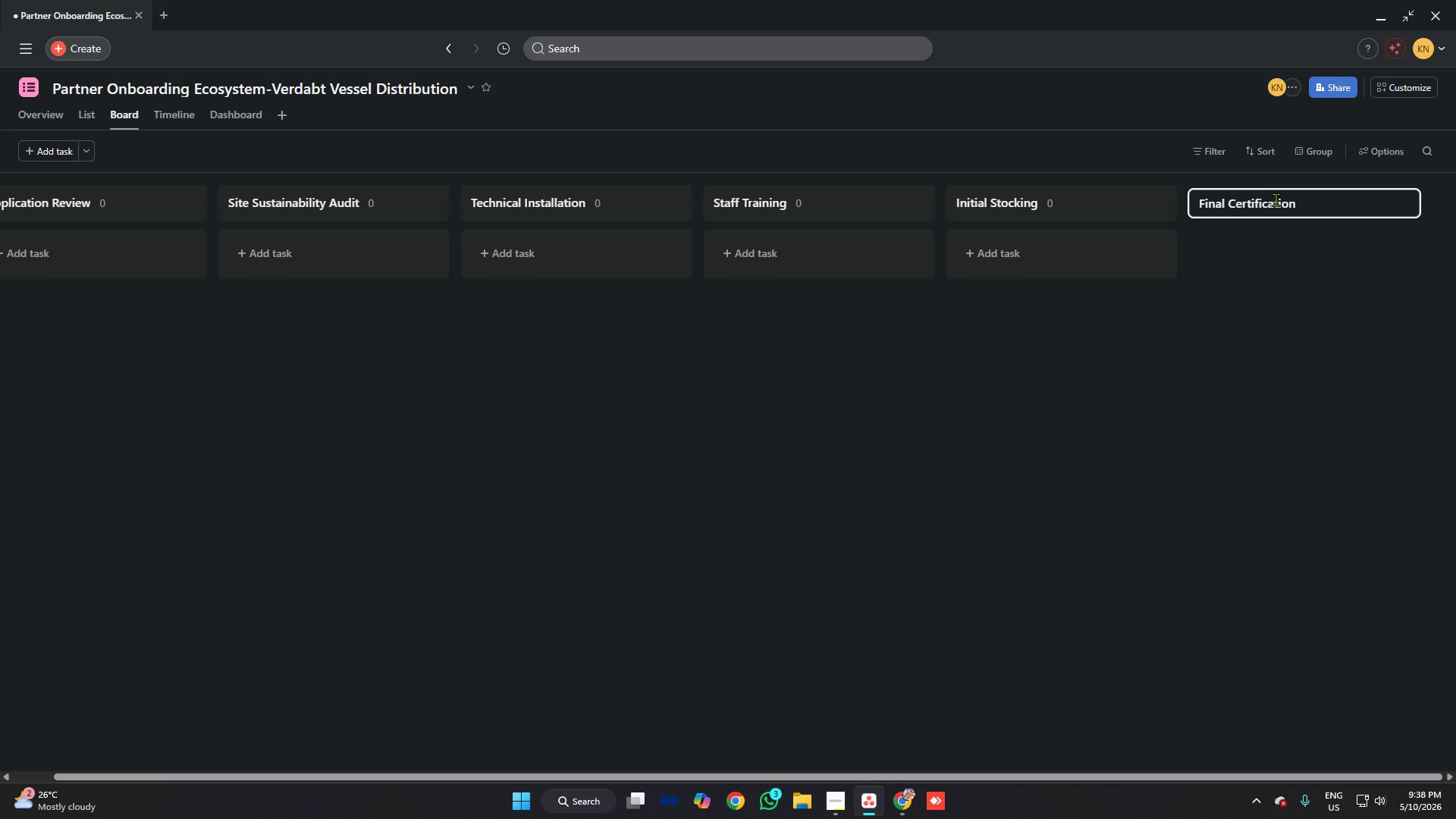 
key(Enter)
 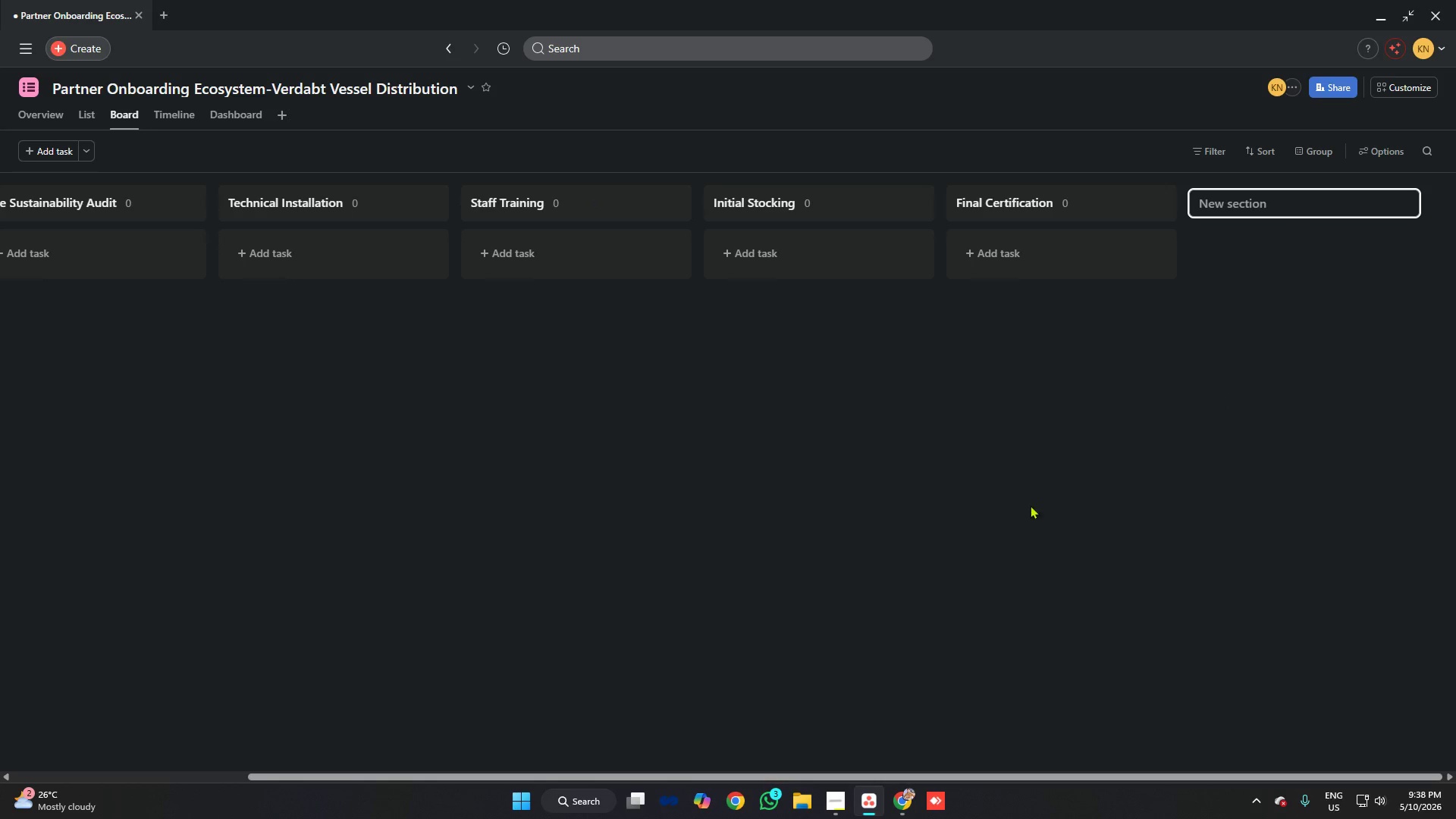 
left_click([923, 460])
 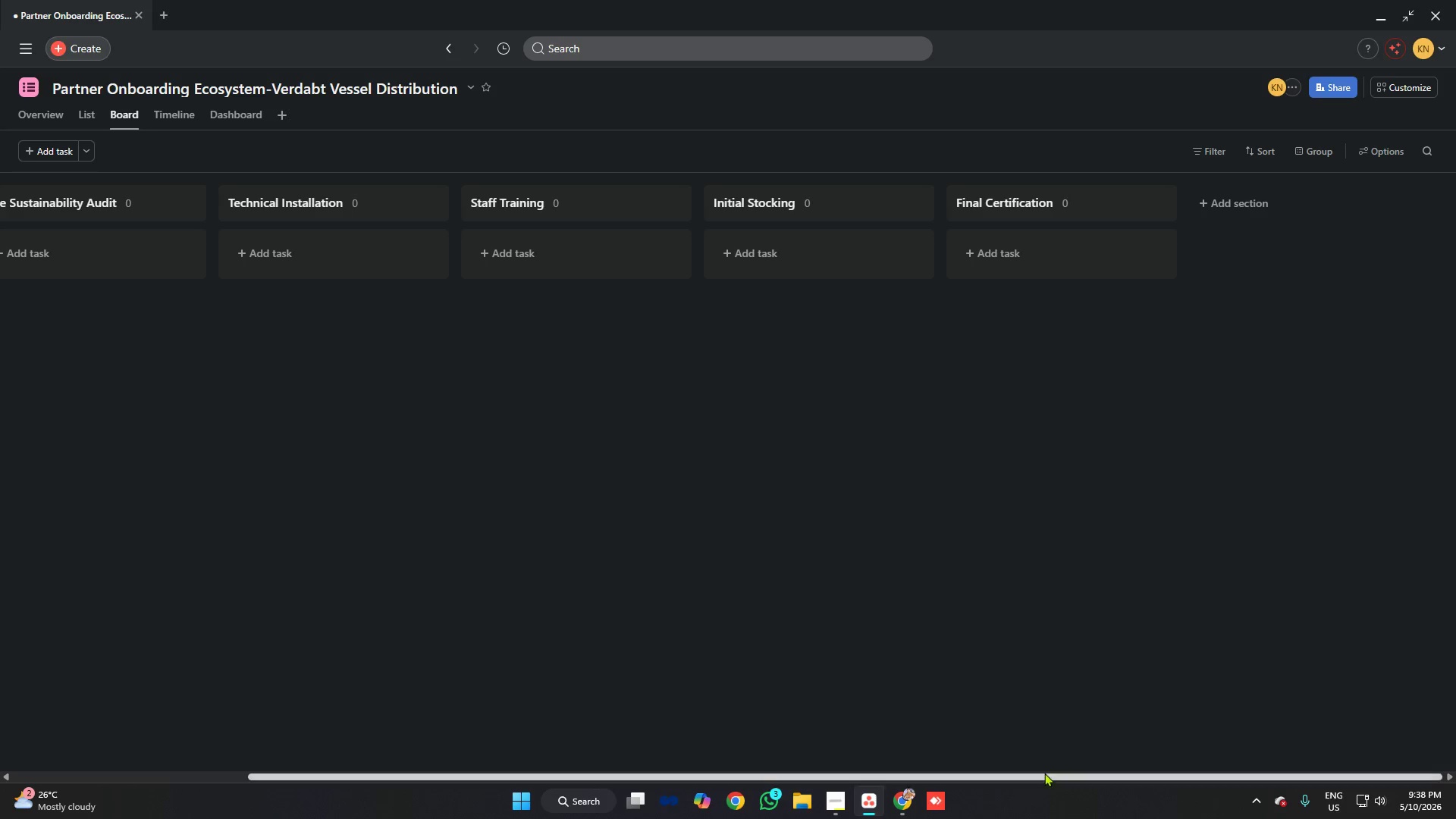 
left_click_drag(start_coordinate=[1045, 774], to_coordinate=[792, 743])
 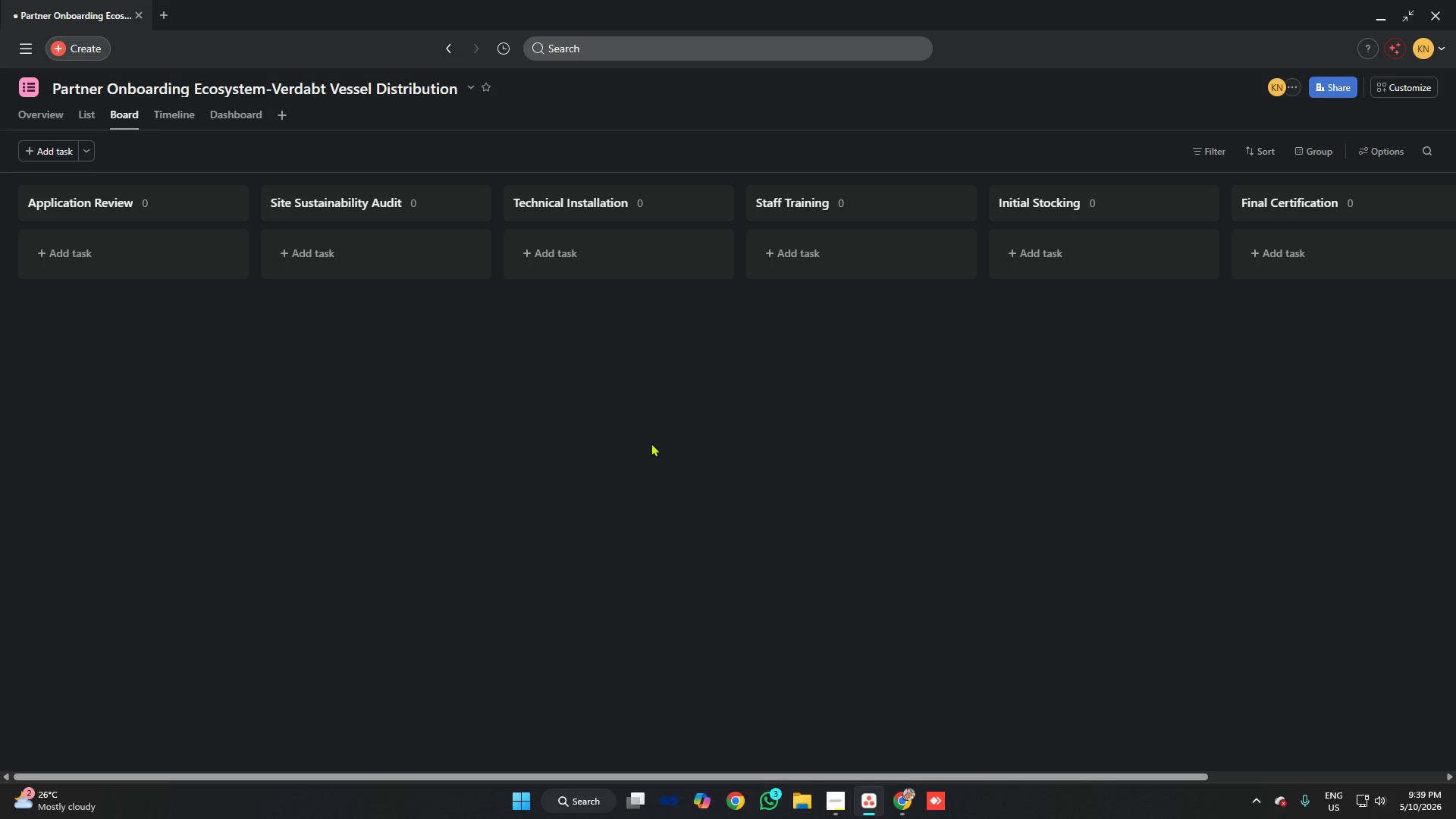 
wait(24.62)
 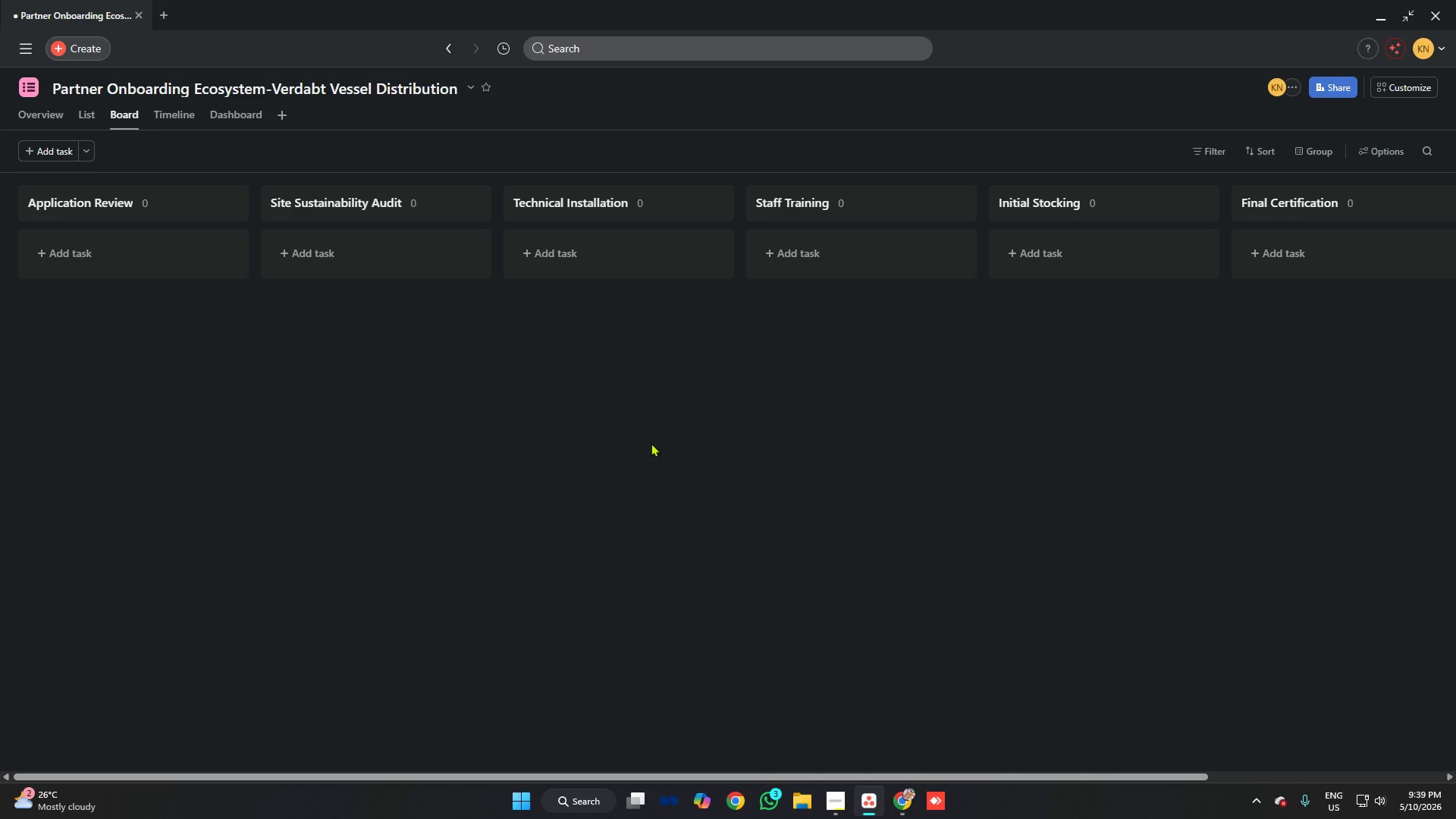 
left_click([798, 109])
 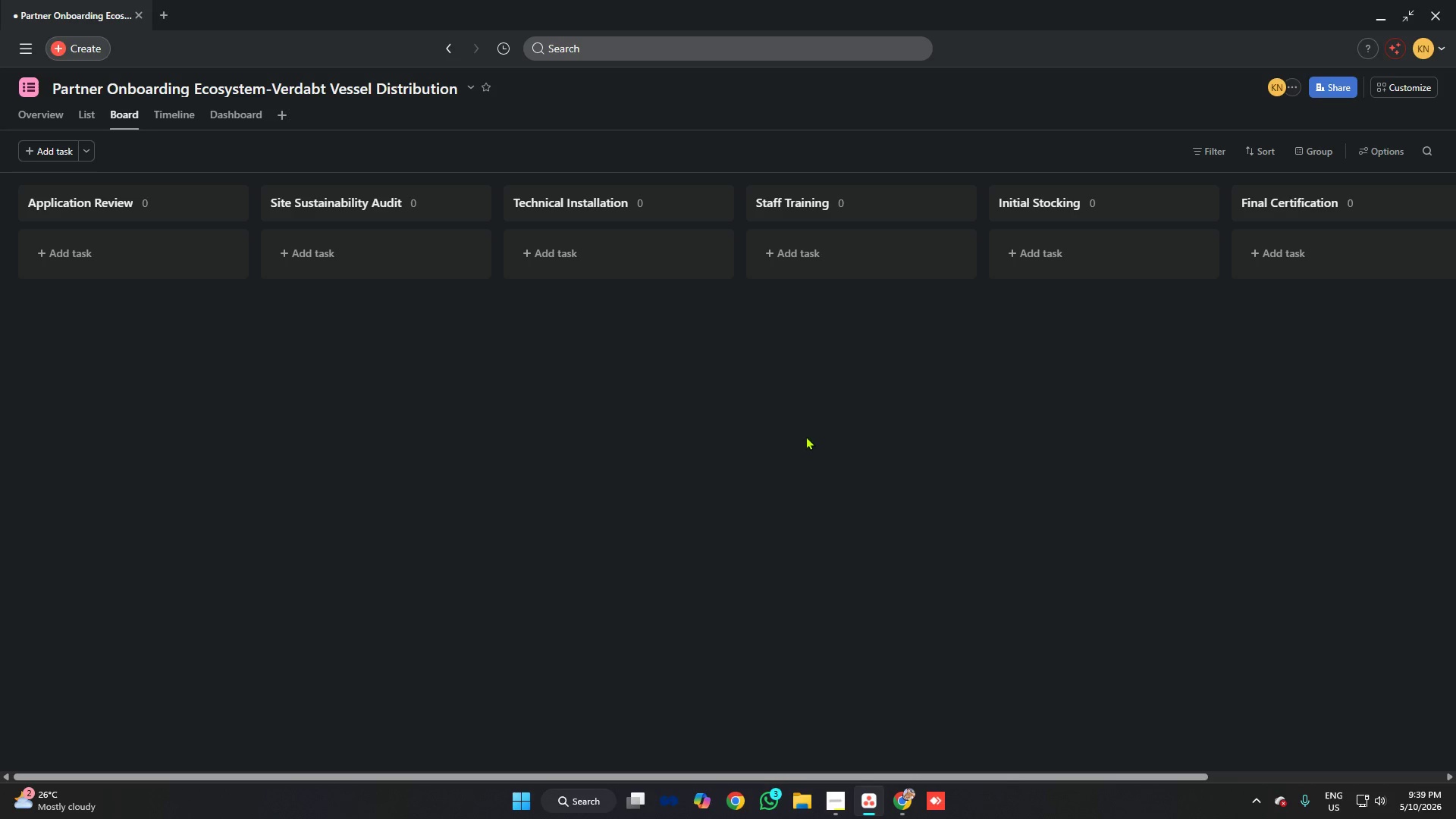 
wait(5.57)
 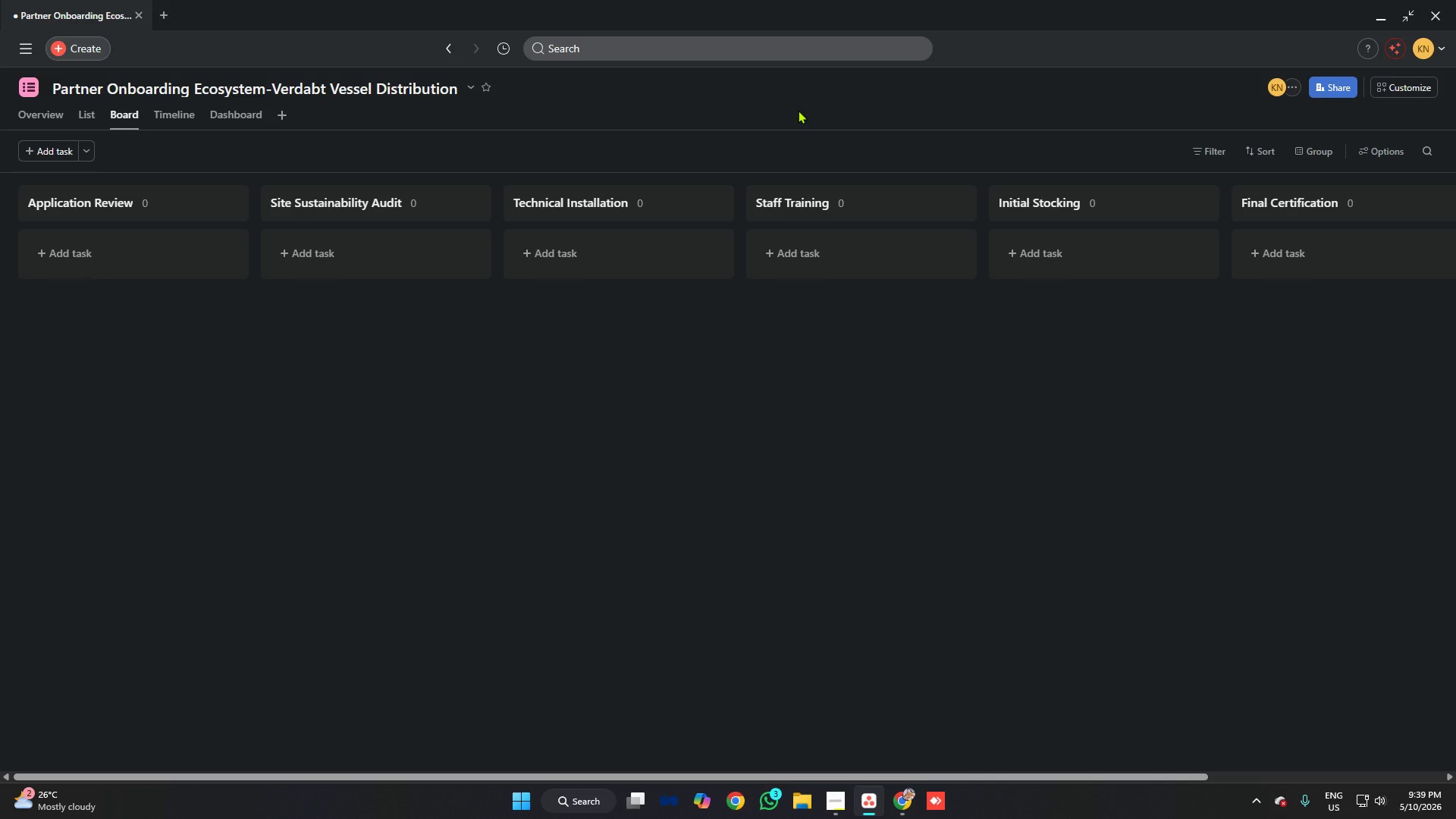 
mouse_move([880, 808])
 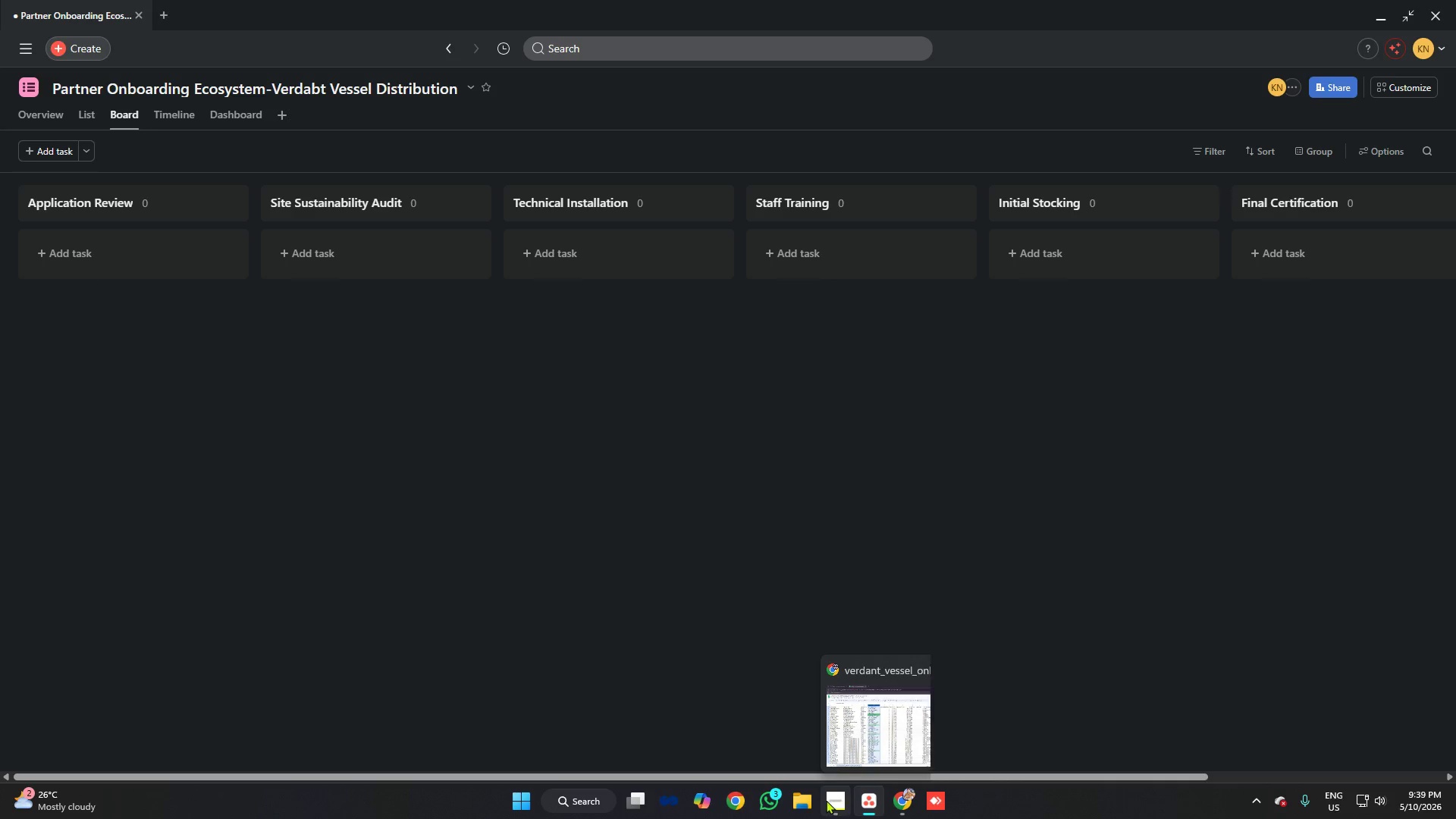 
left_click([826, 800])